 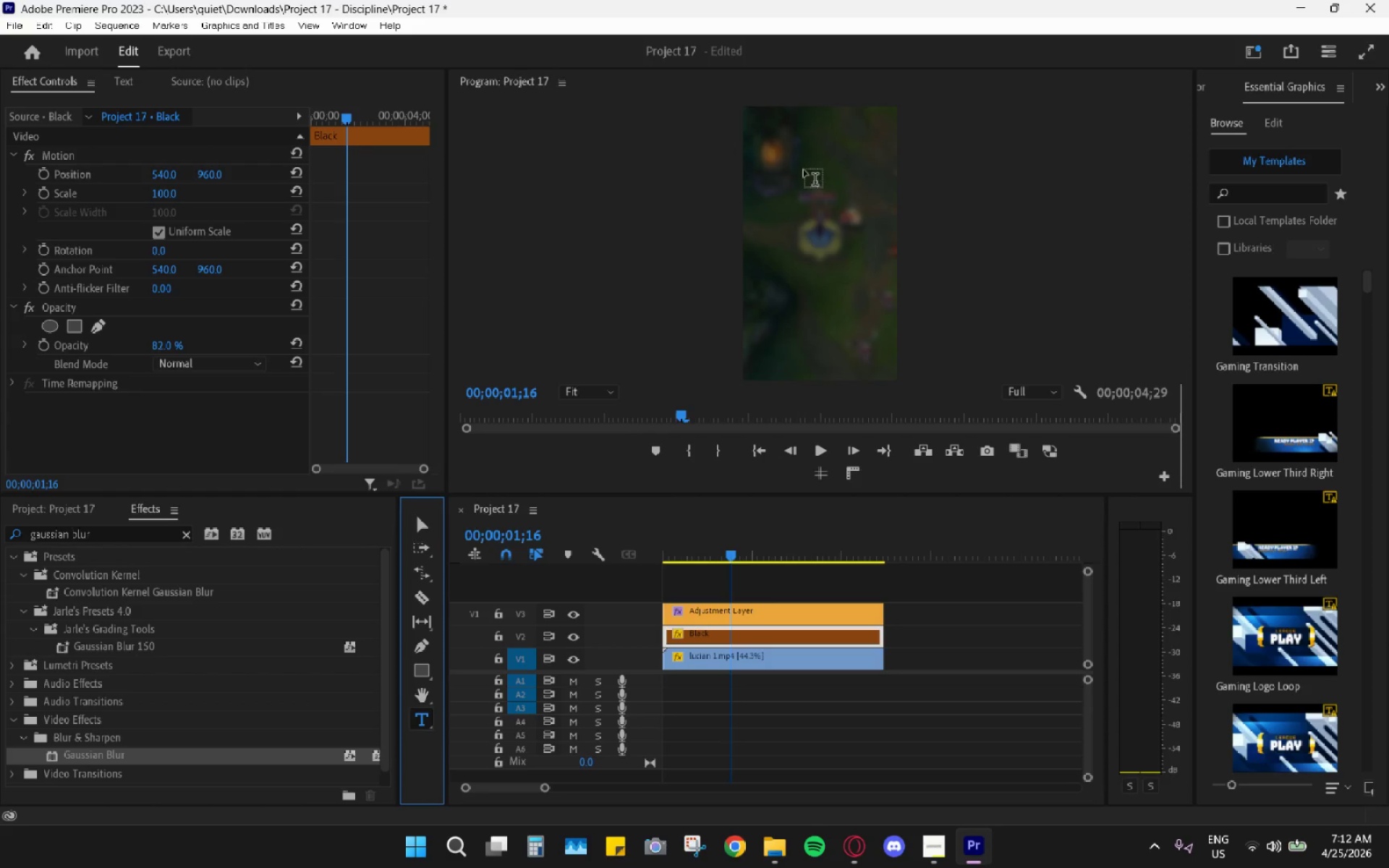 
left_click([786, 156])
 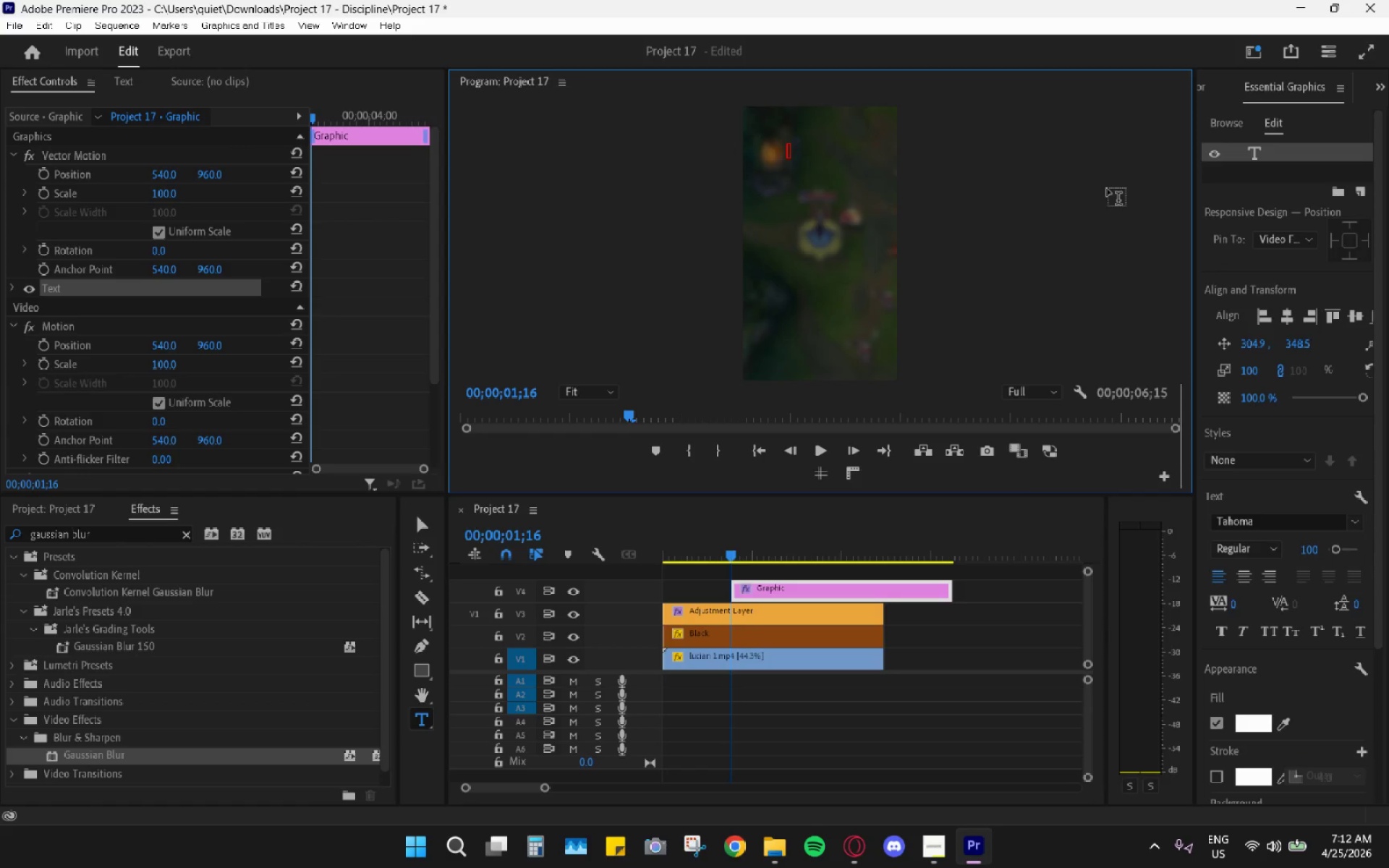 
type(GAME PLAN:)
 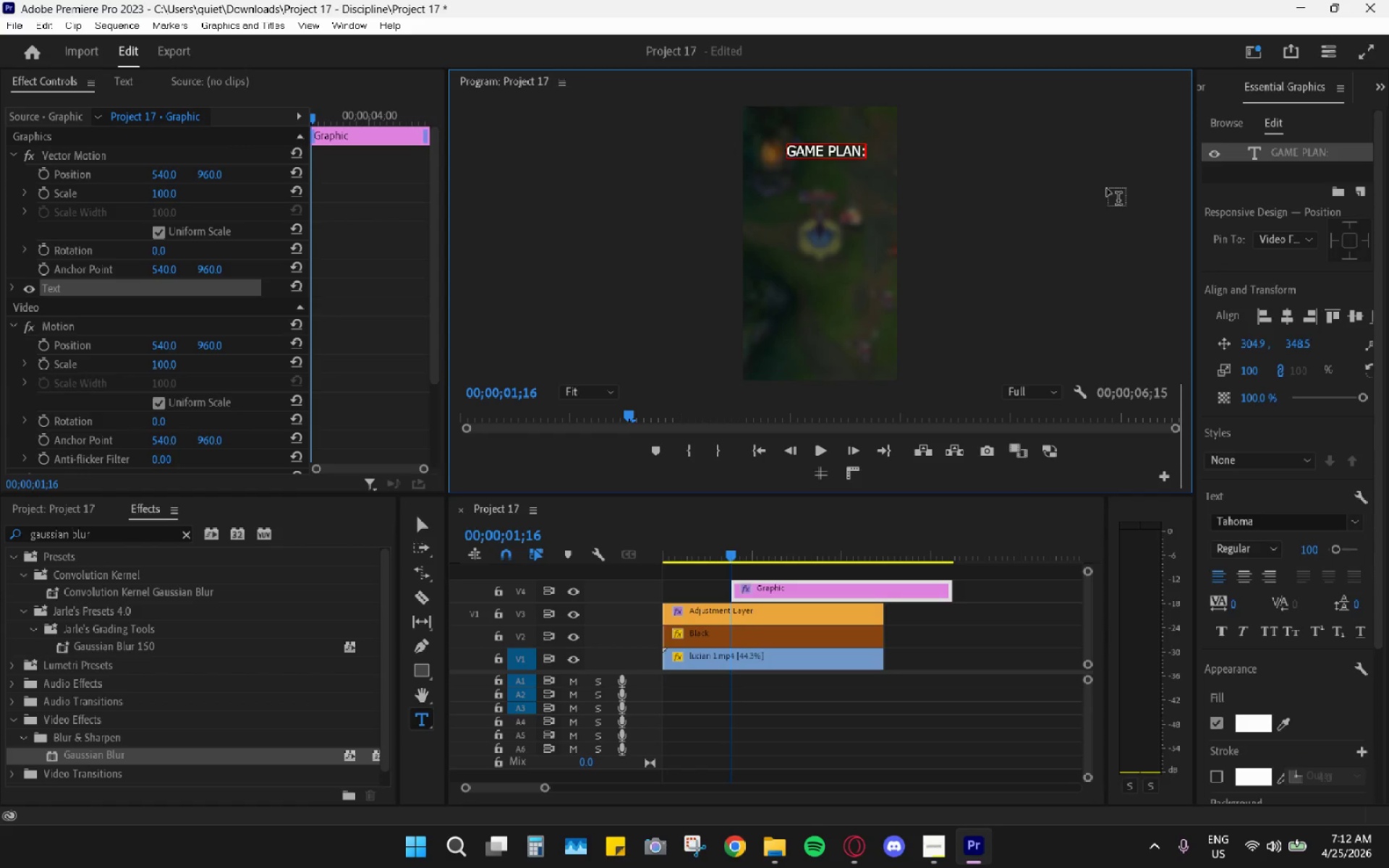 
key(Alt+AltLeft)
 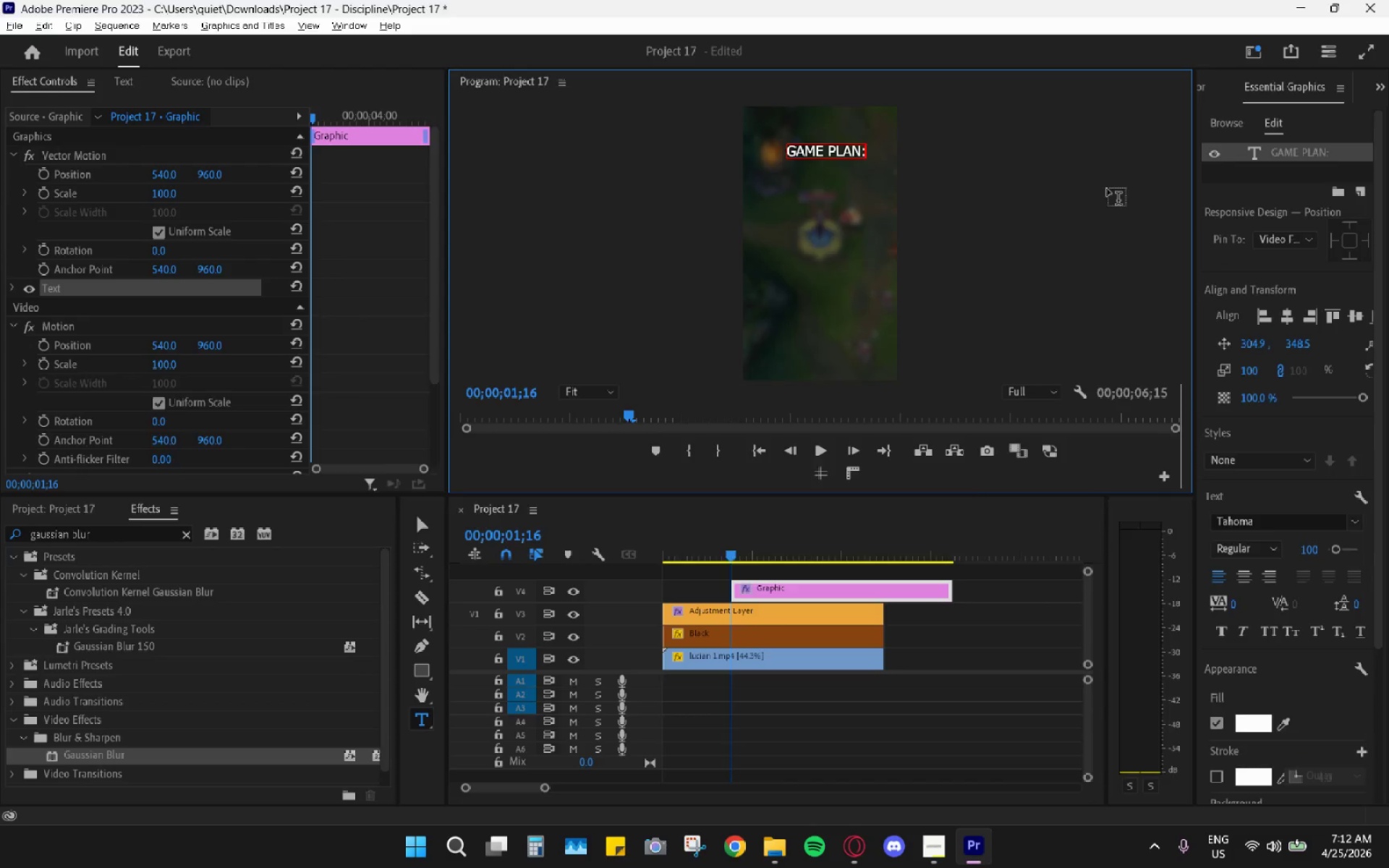 
key(Alt+Tab)